 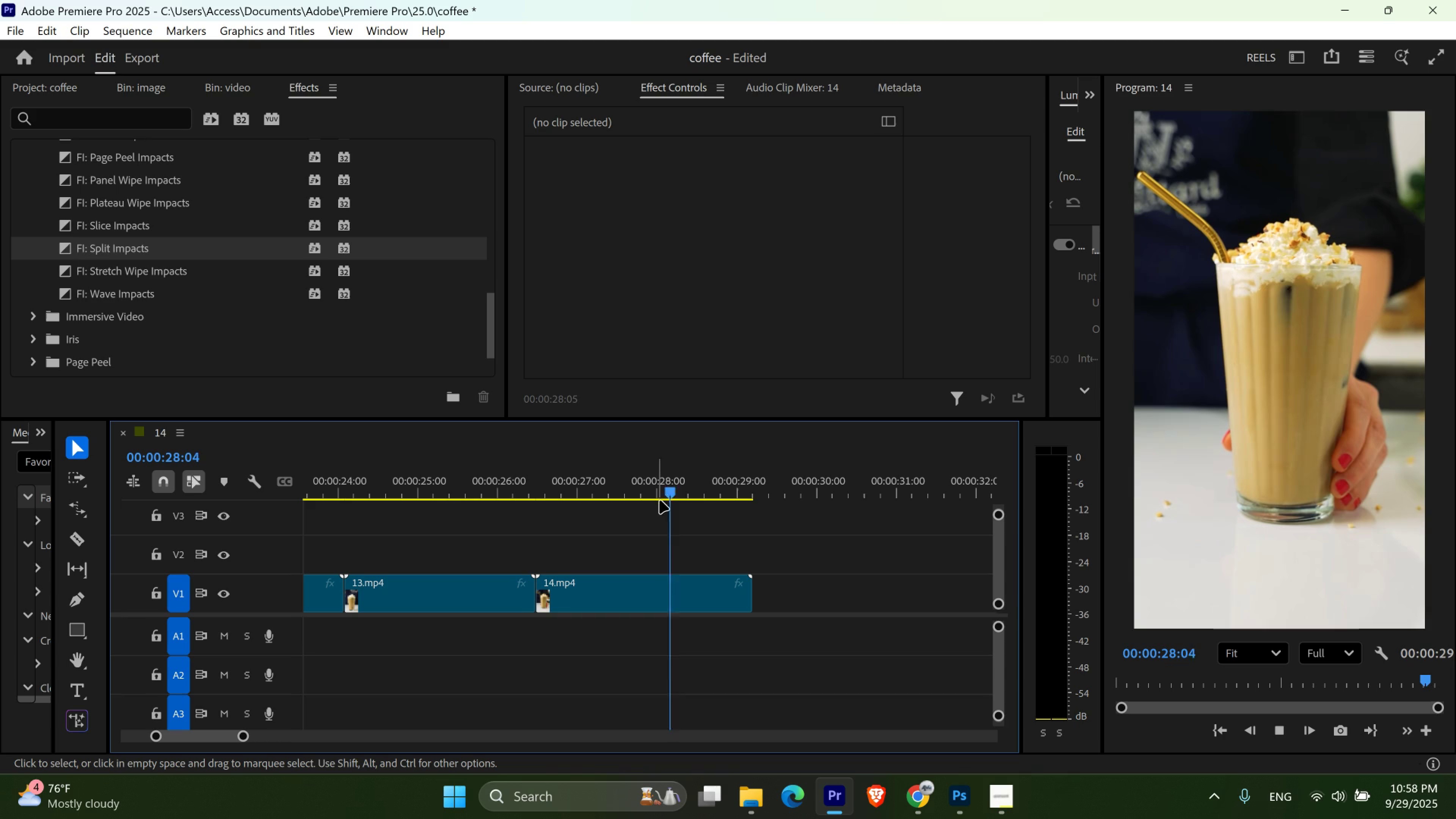 
key(Space)
 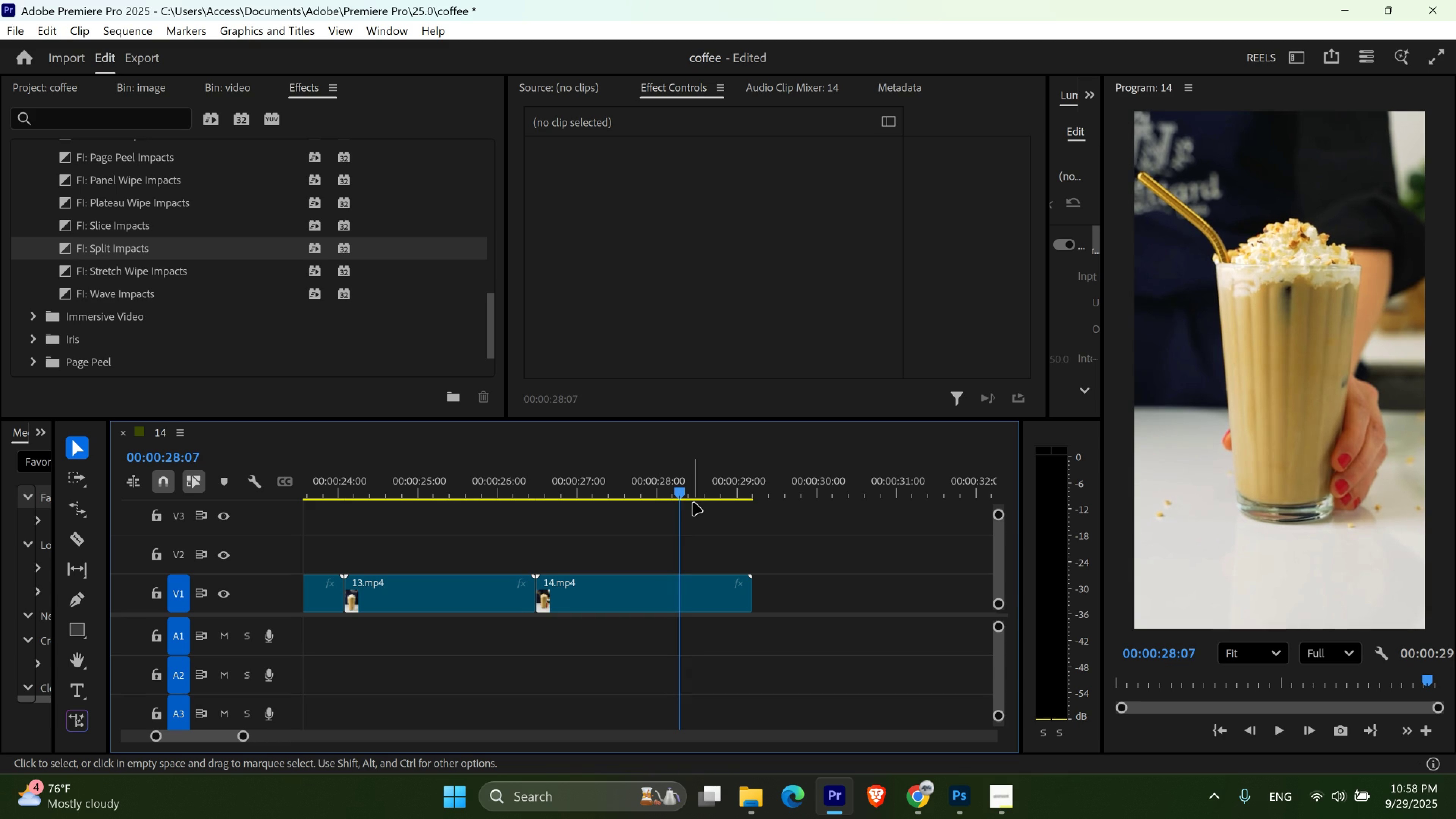 
key(C)
 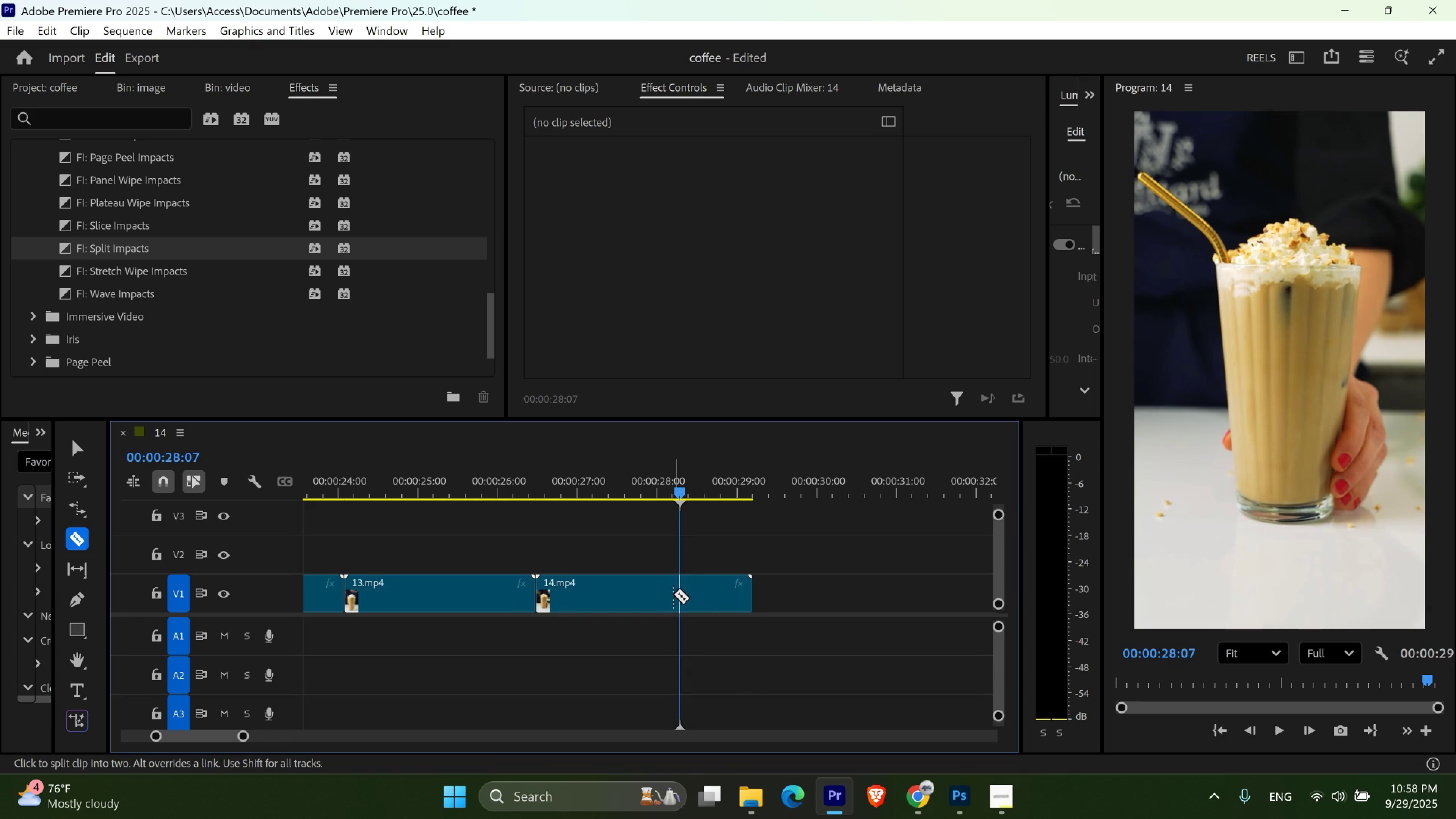 
left_click([673, 593])
 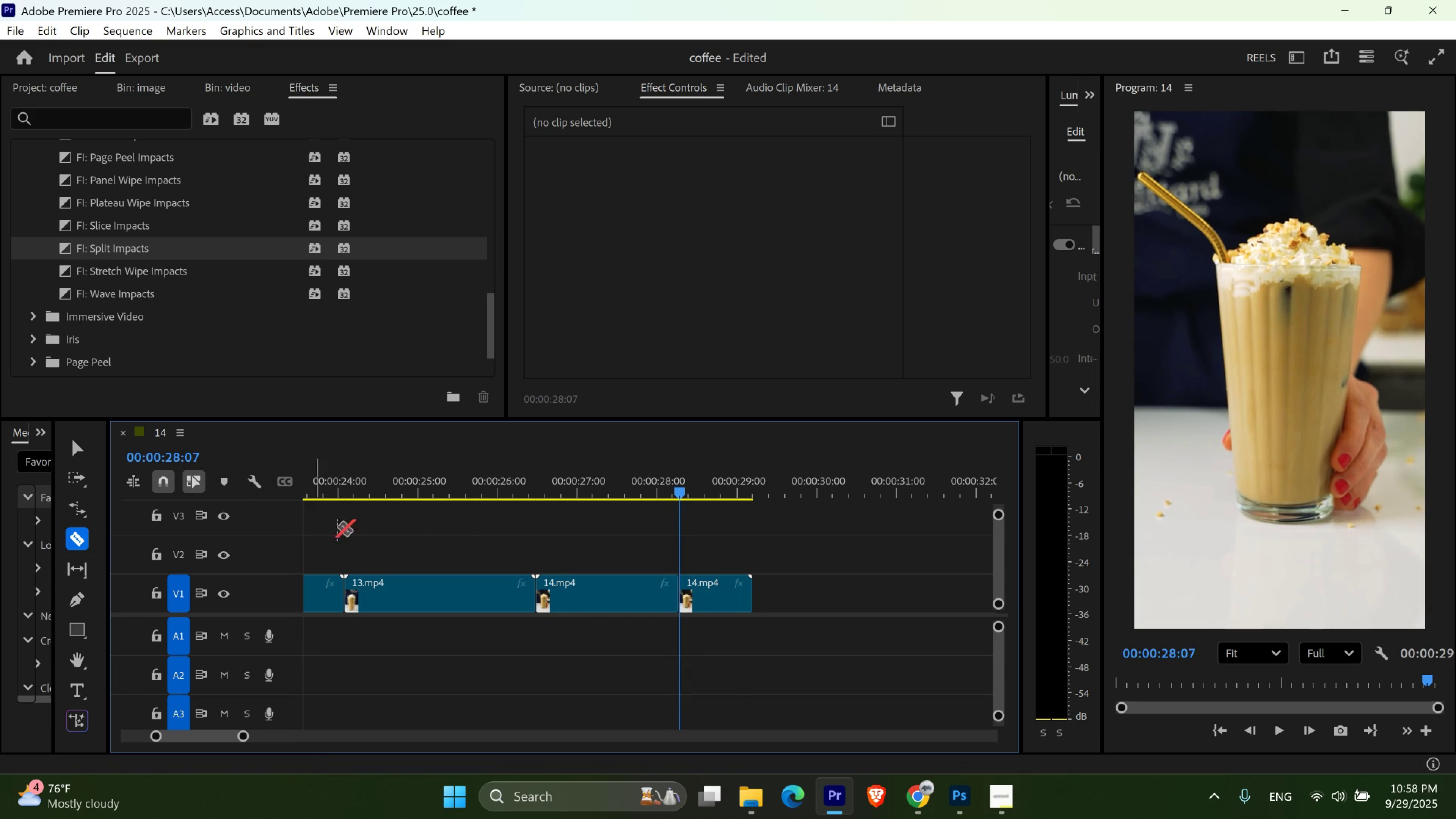 
key(V)